 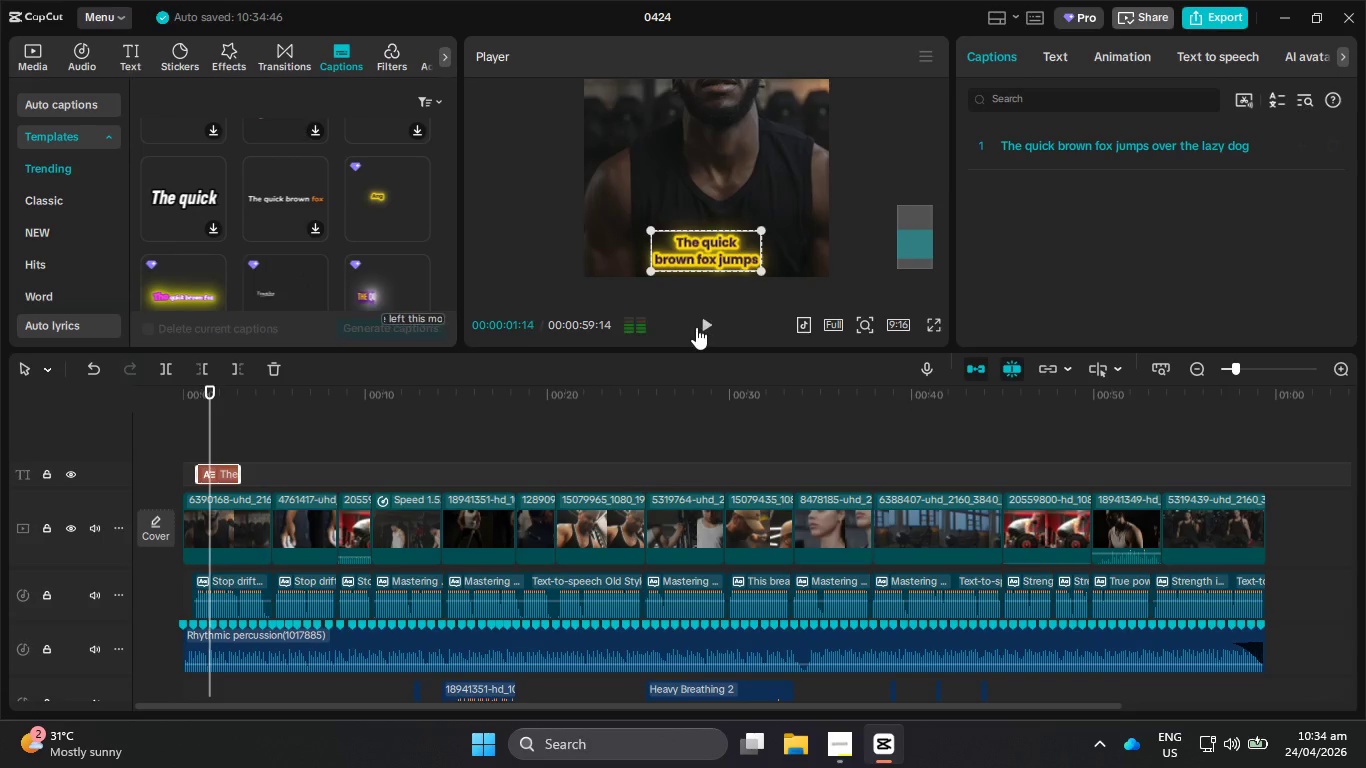 
key(Control+Z)
 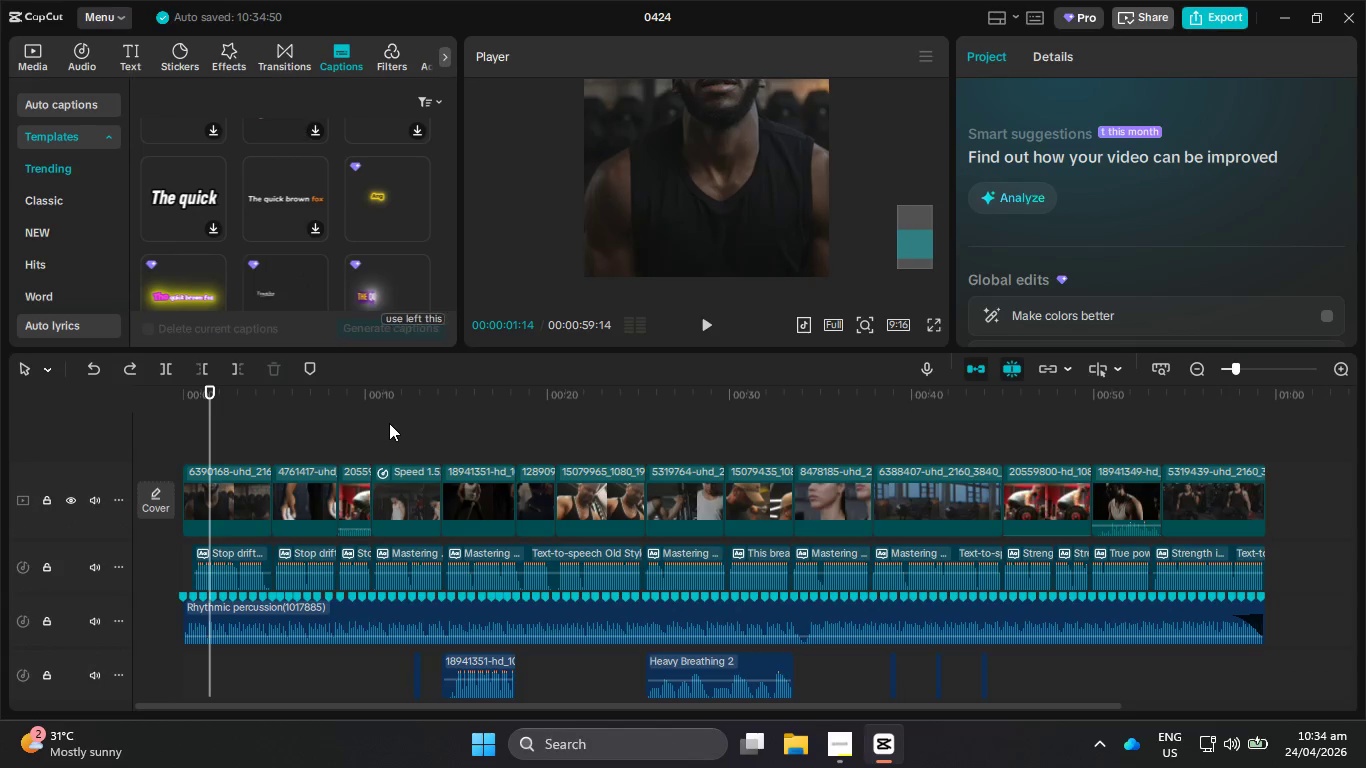 
key(Control+Z)
 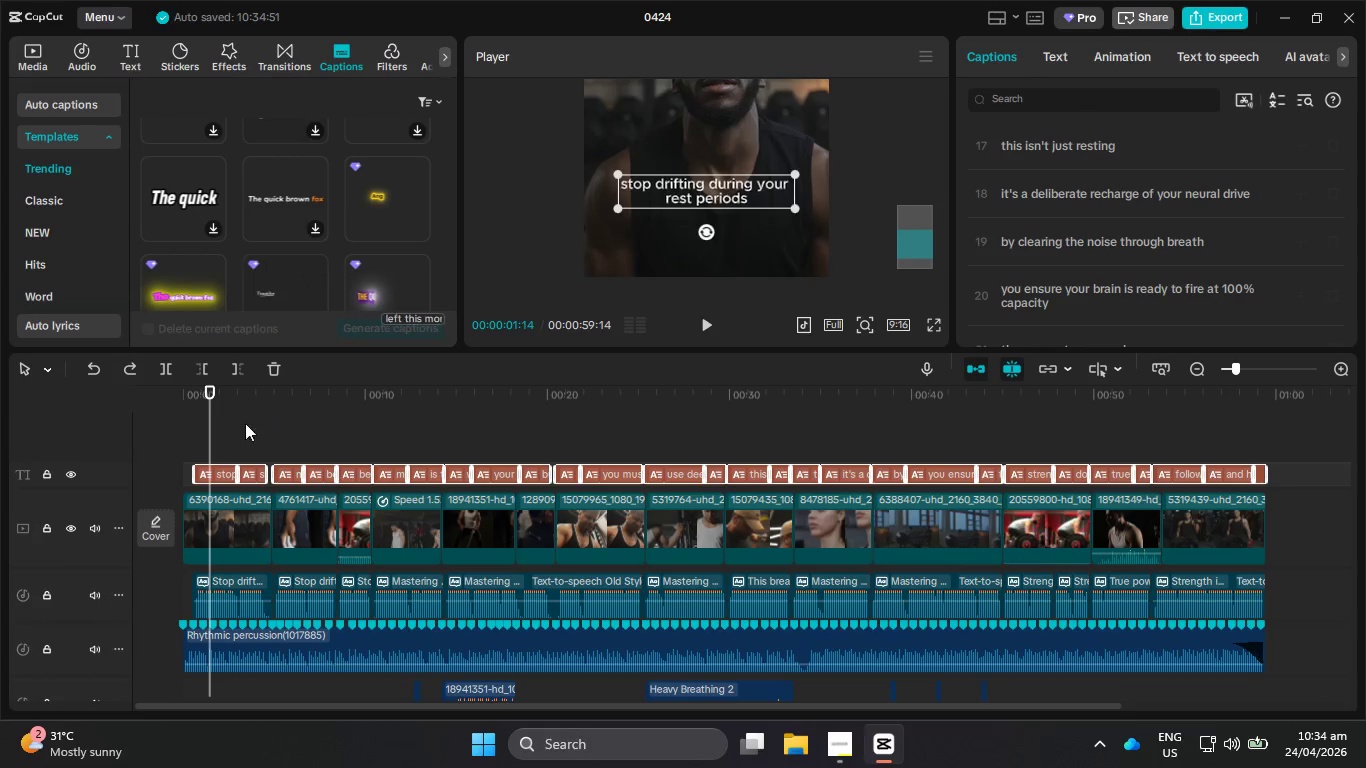 
left_click([417, 238])
 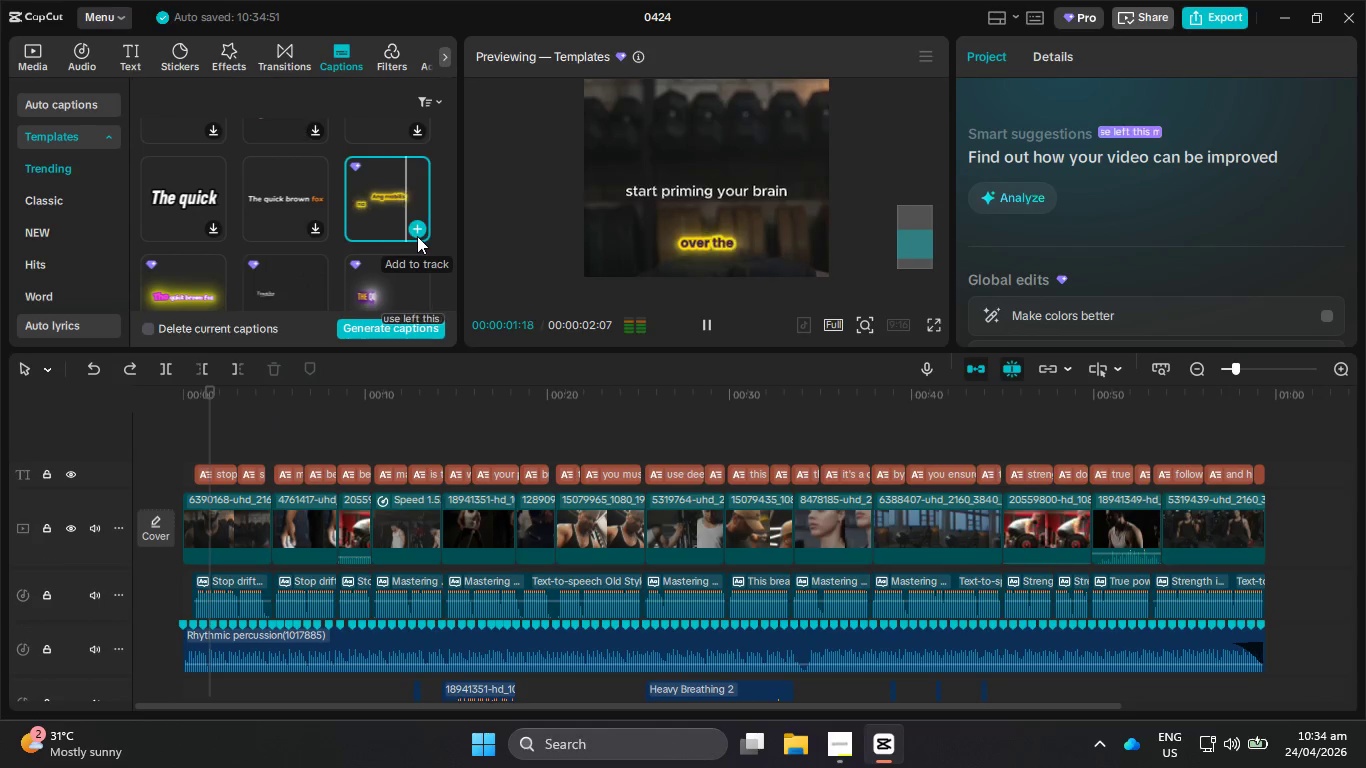 
scroll: coordinate [431, 423], scroll_direction: up, amount: 4.0
 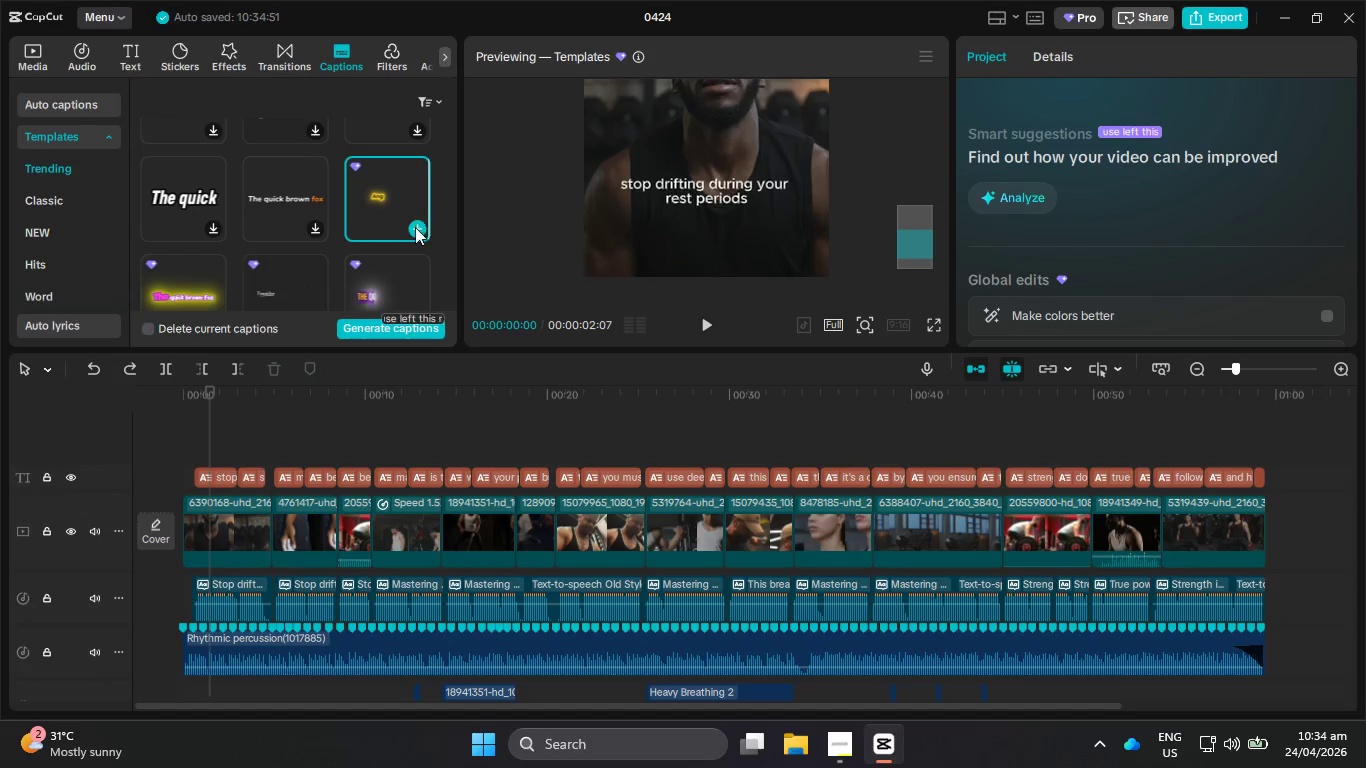 
left_click([417, 232])
 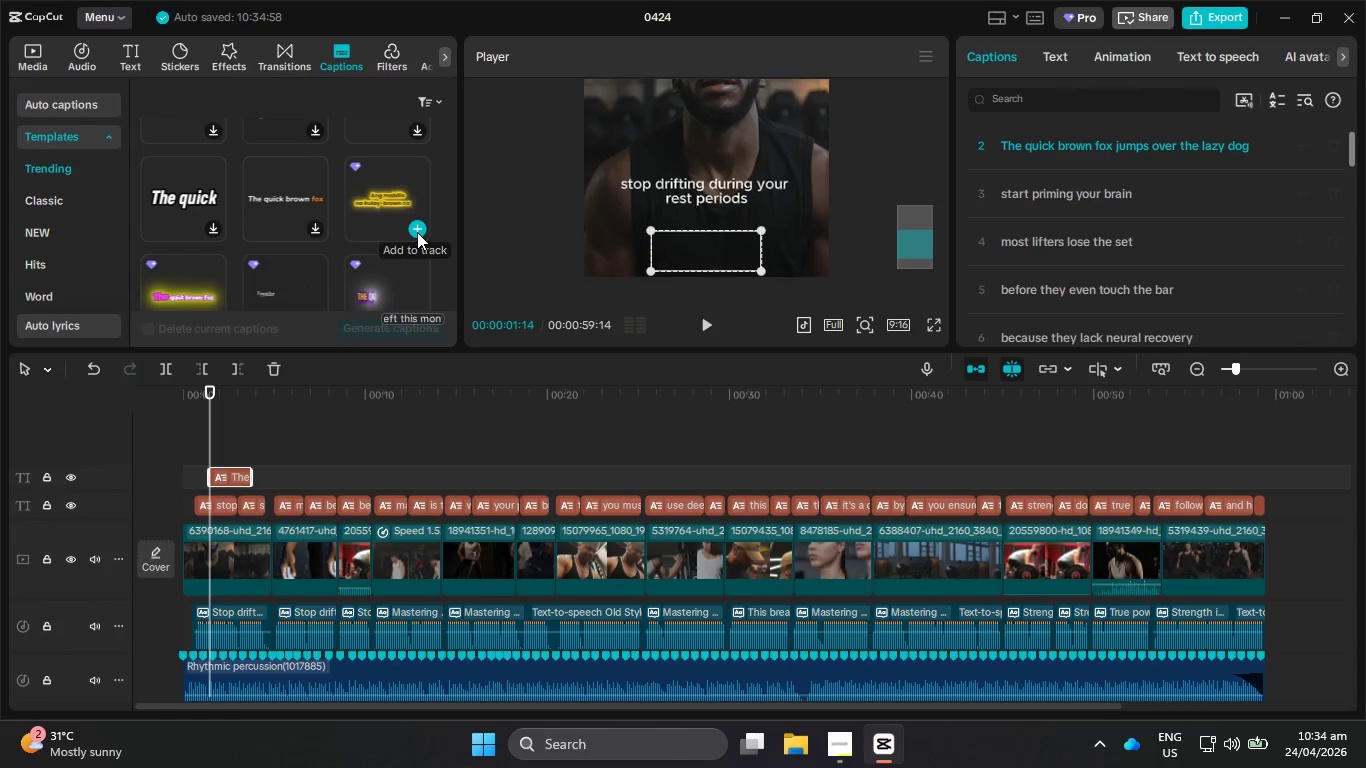 
key(Control+Z)
 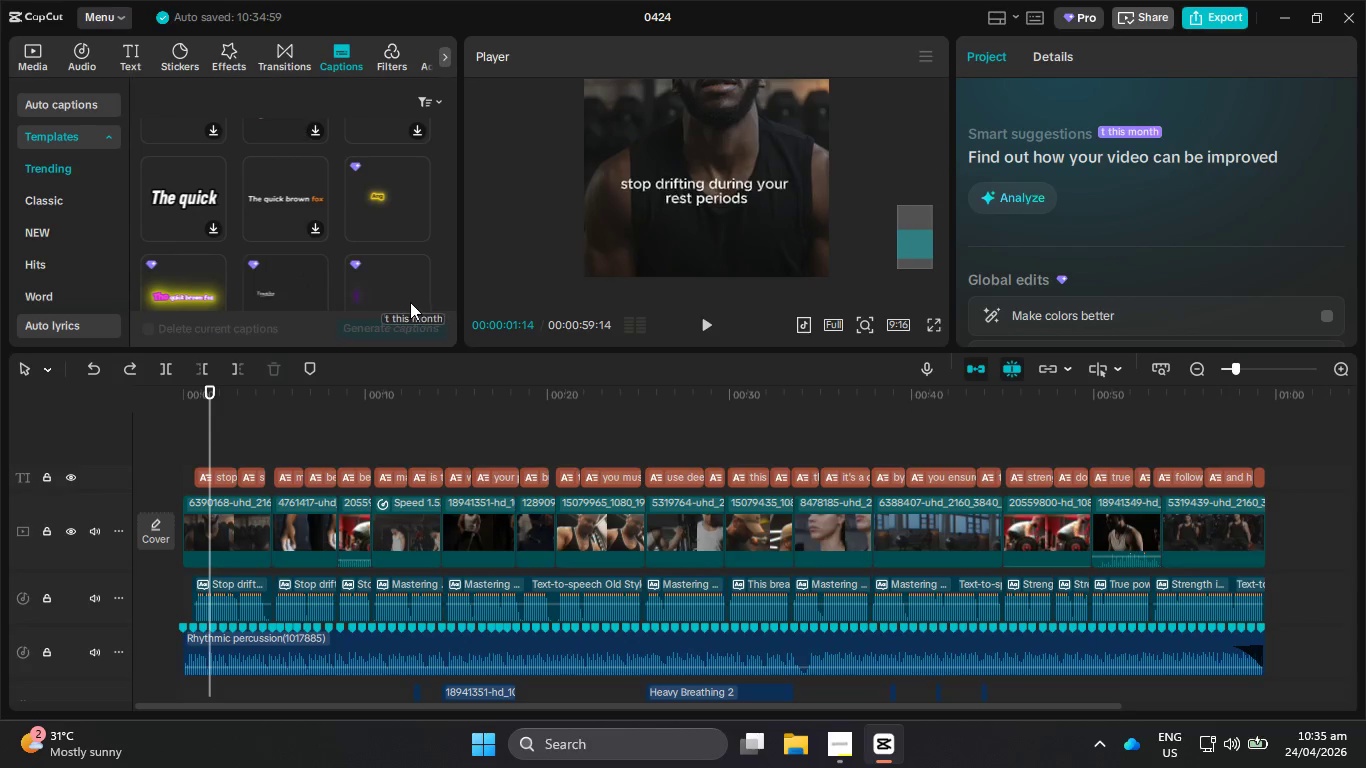 
key(Control+Z)
 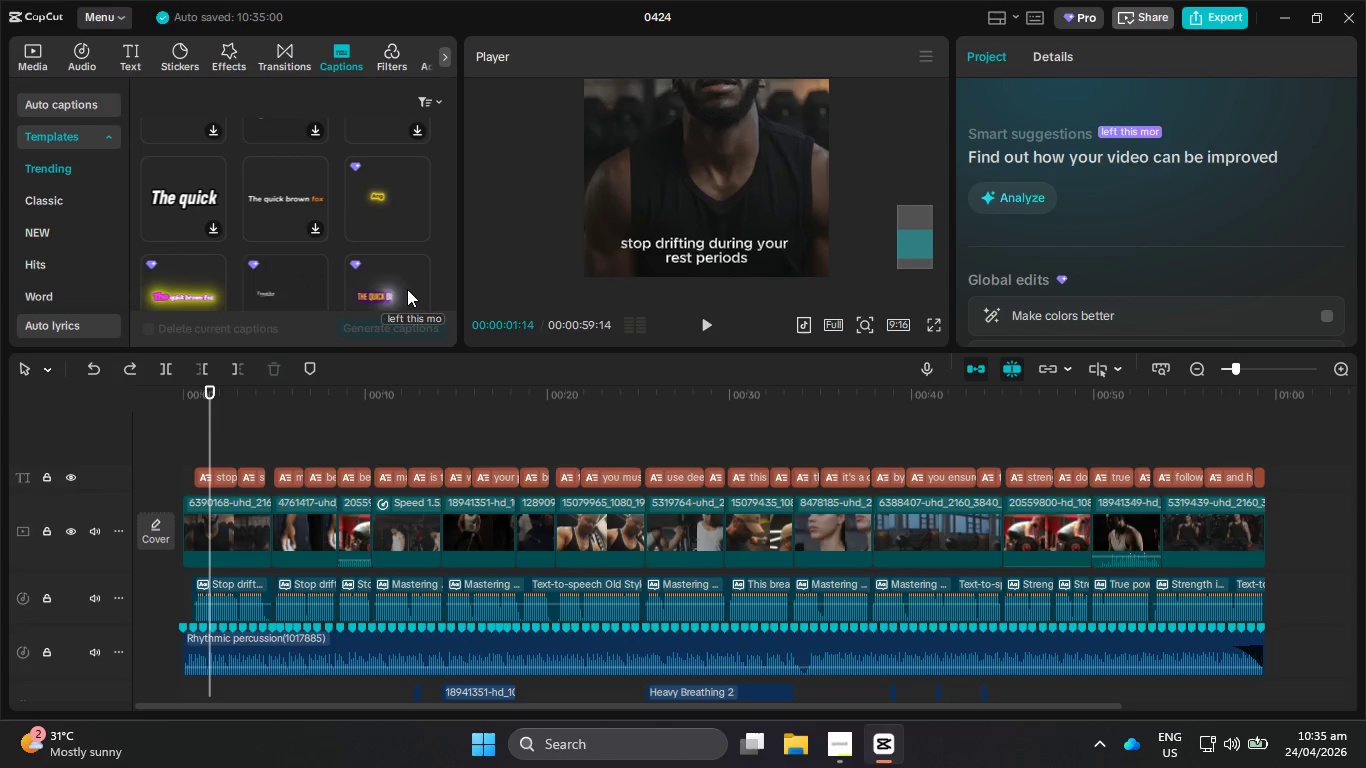 
key(Control+Z)
 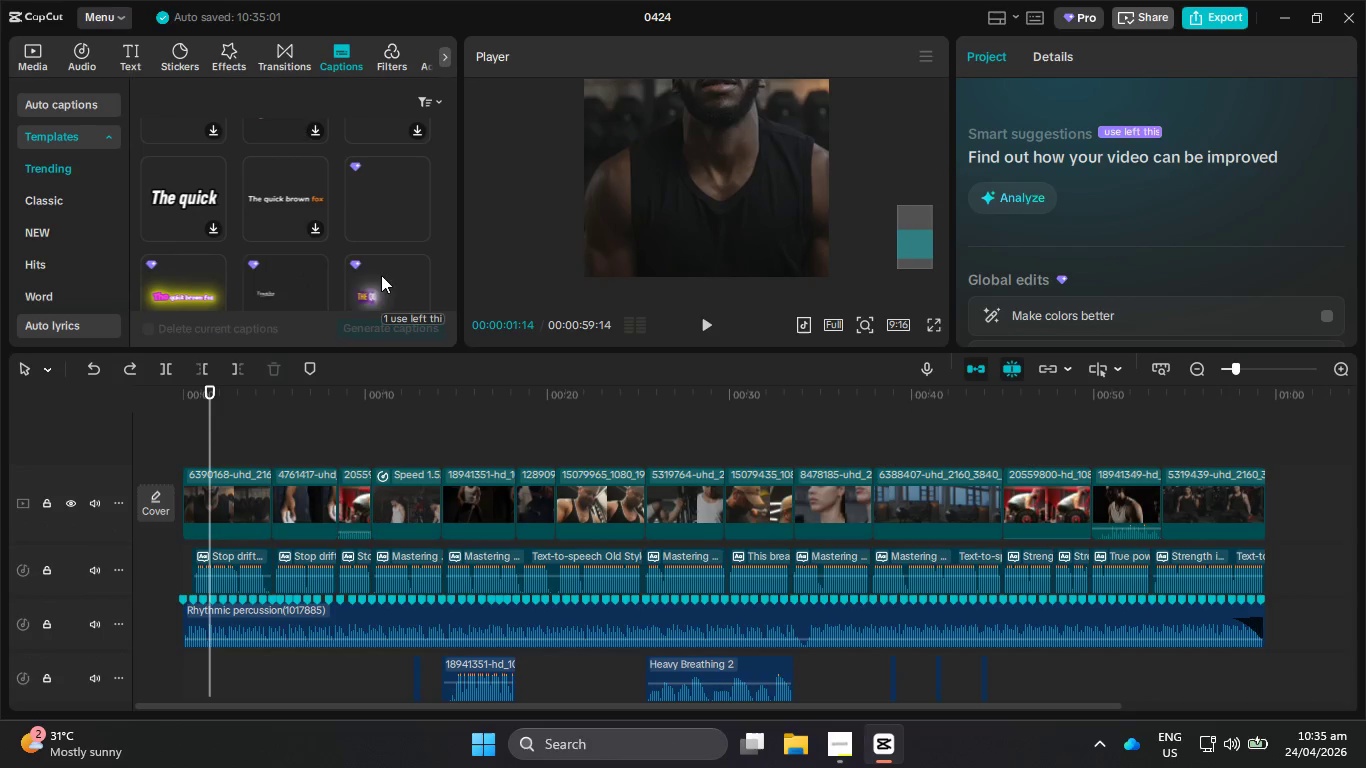 
left_click([381, 197])
 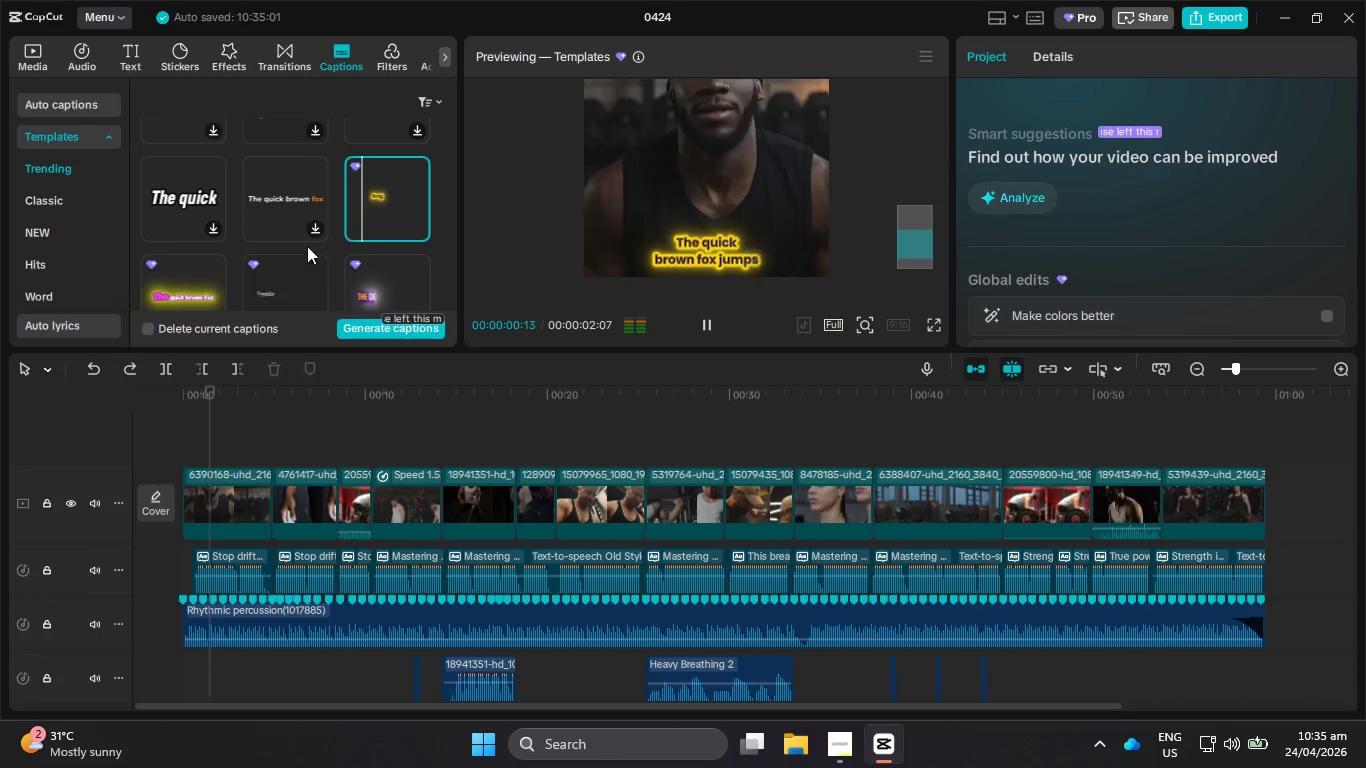 
scroll: coordinate [425, 237], scroll_direction: down, amount: 3.0
 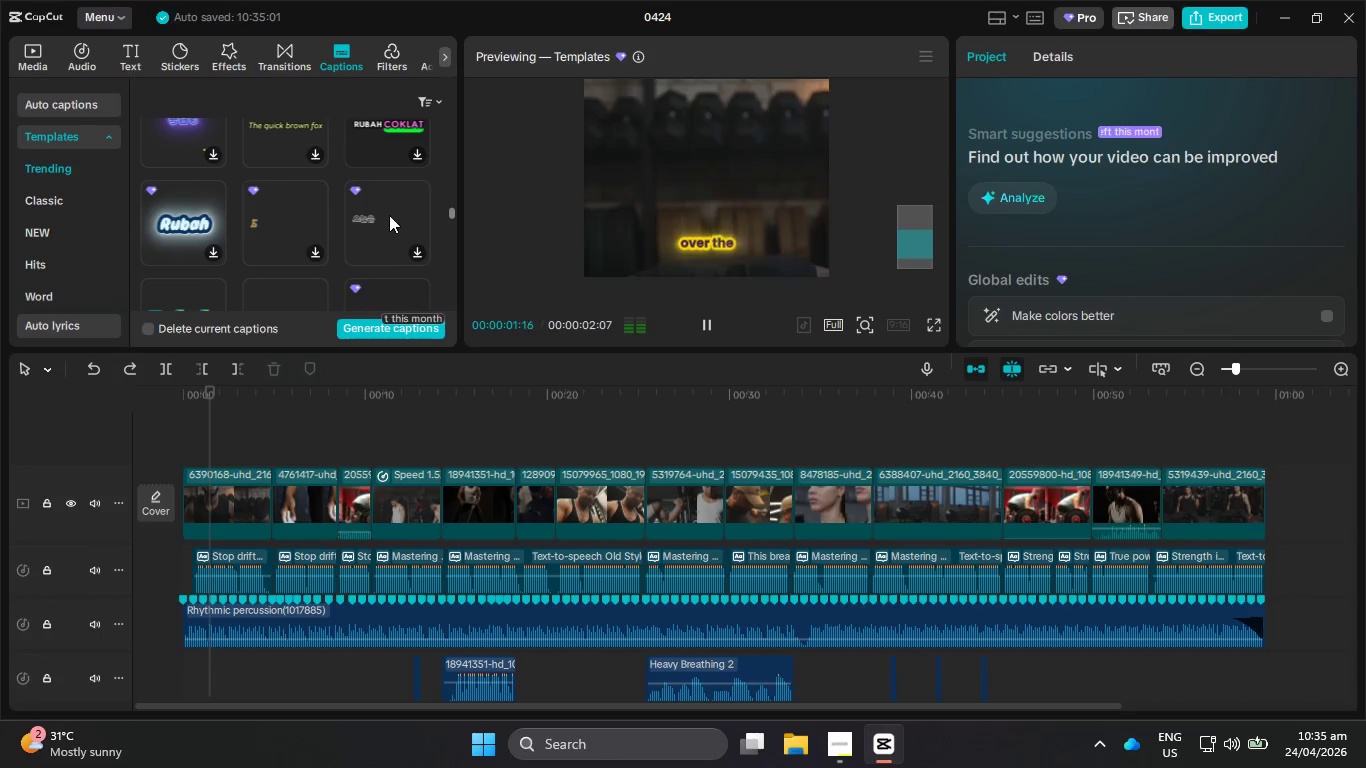 
scroll: coordinate [390, 213], scroll_direction: up, amount: 1.0
 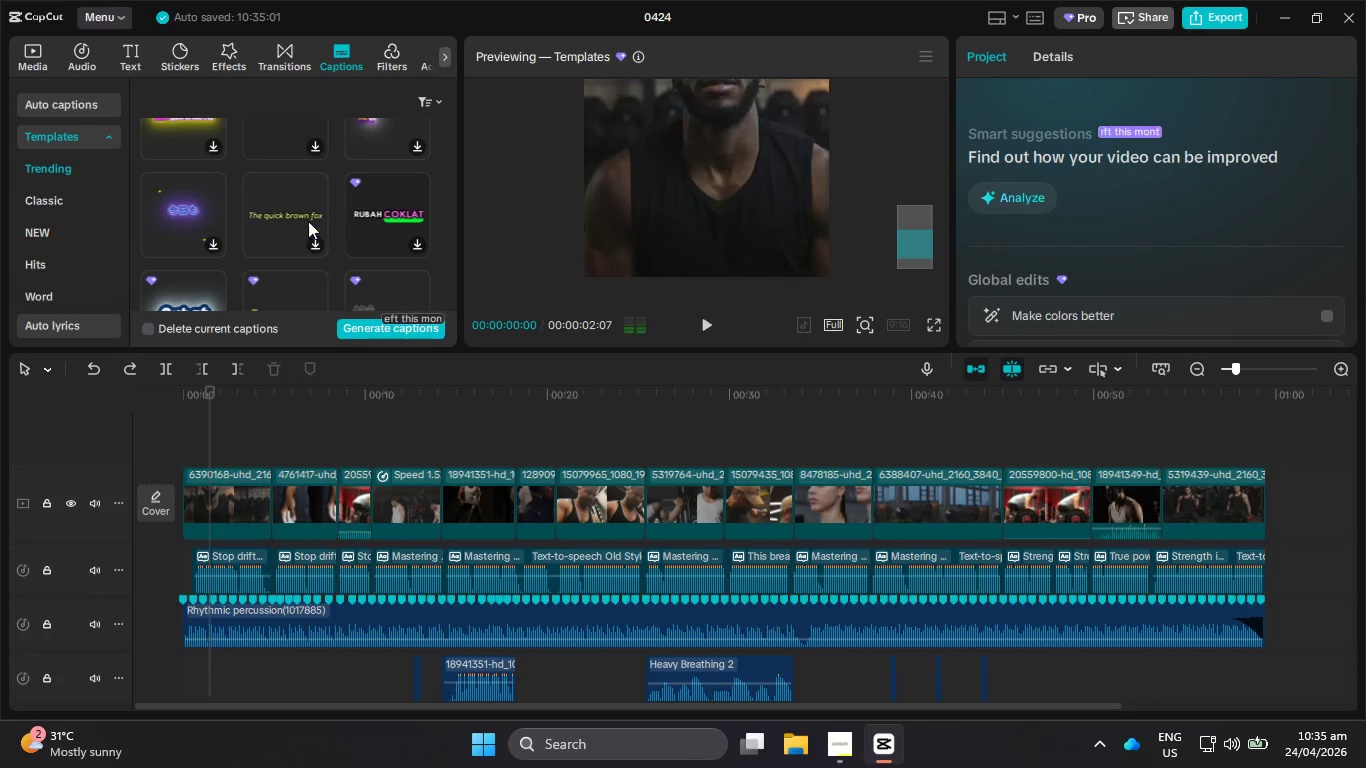 
scroll: coordinate [301, 232], scroll_direction: down, amount: 3.0
 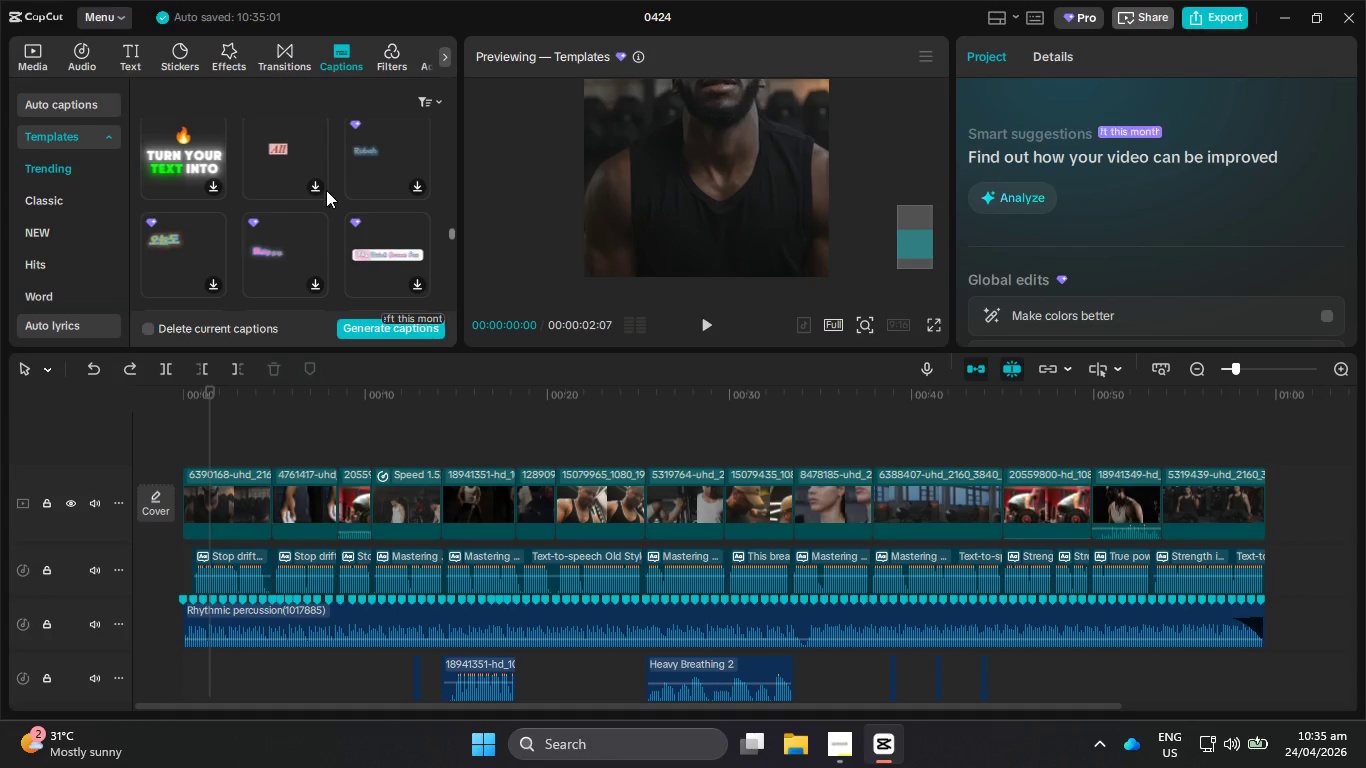 
mouse_move([385, 177])
 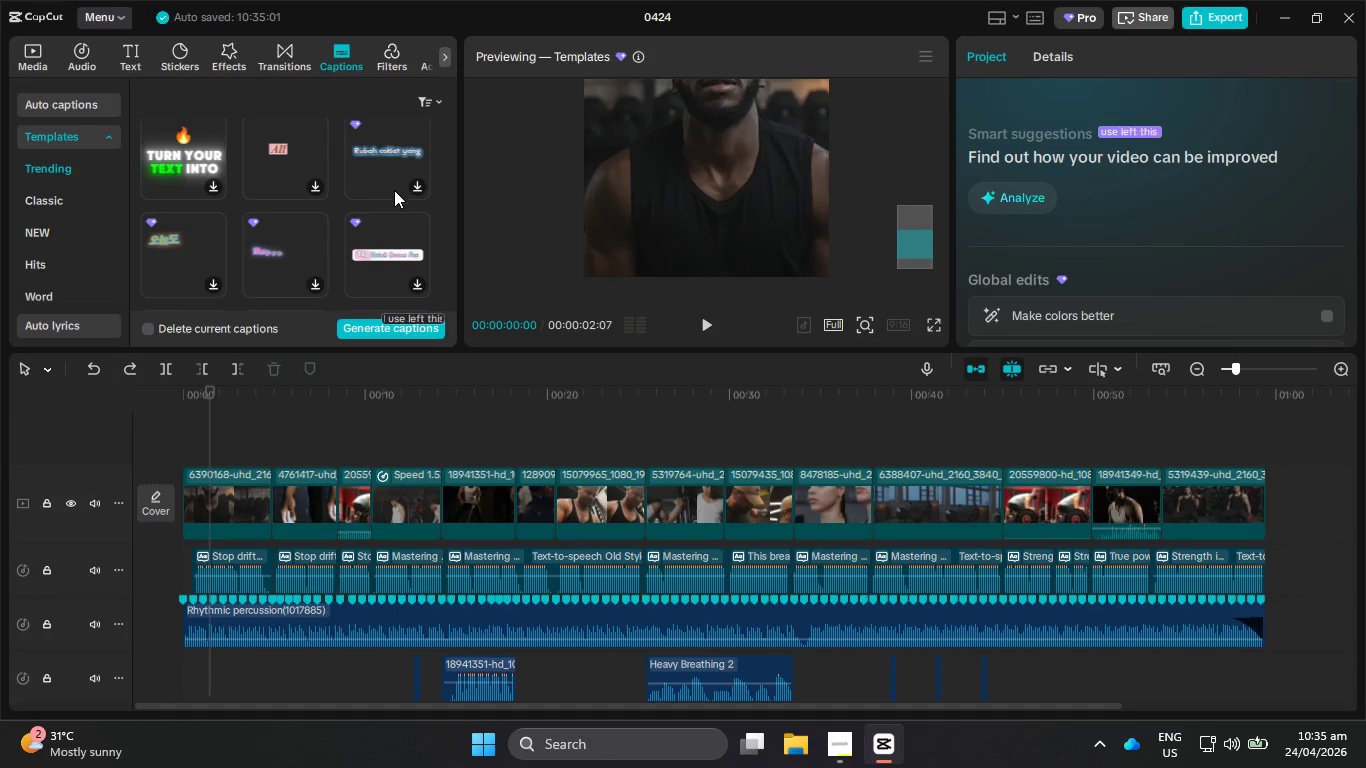 
scroll: coordinate [394, 193], scroll_direction: down, amount: 2.0
 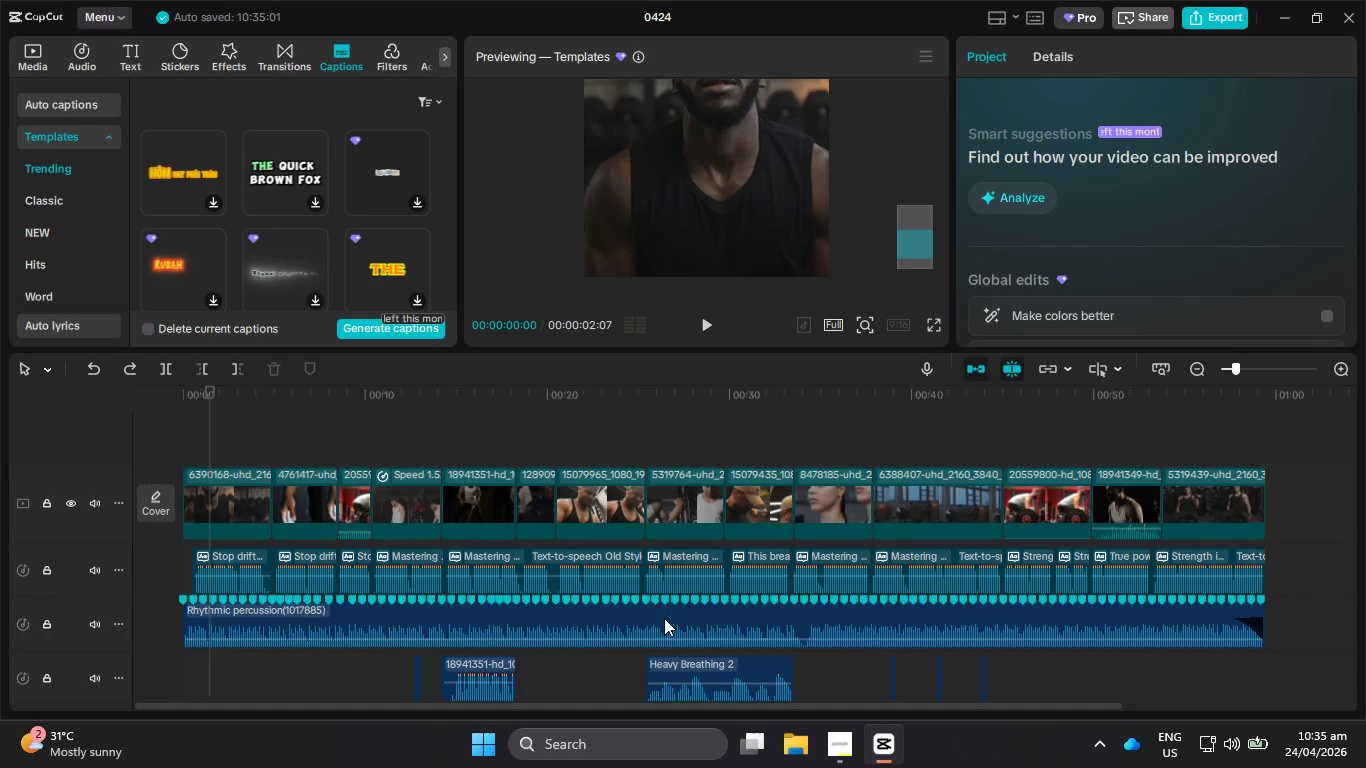 
left_click([828, 750])